 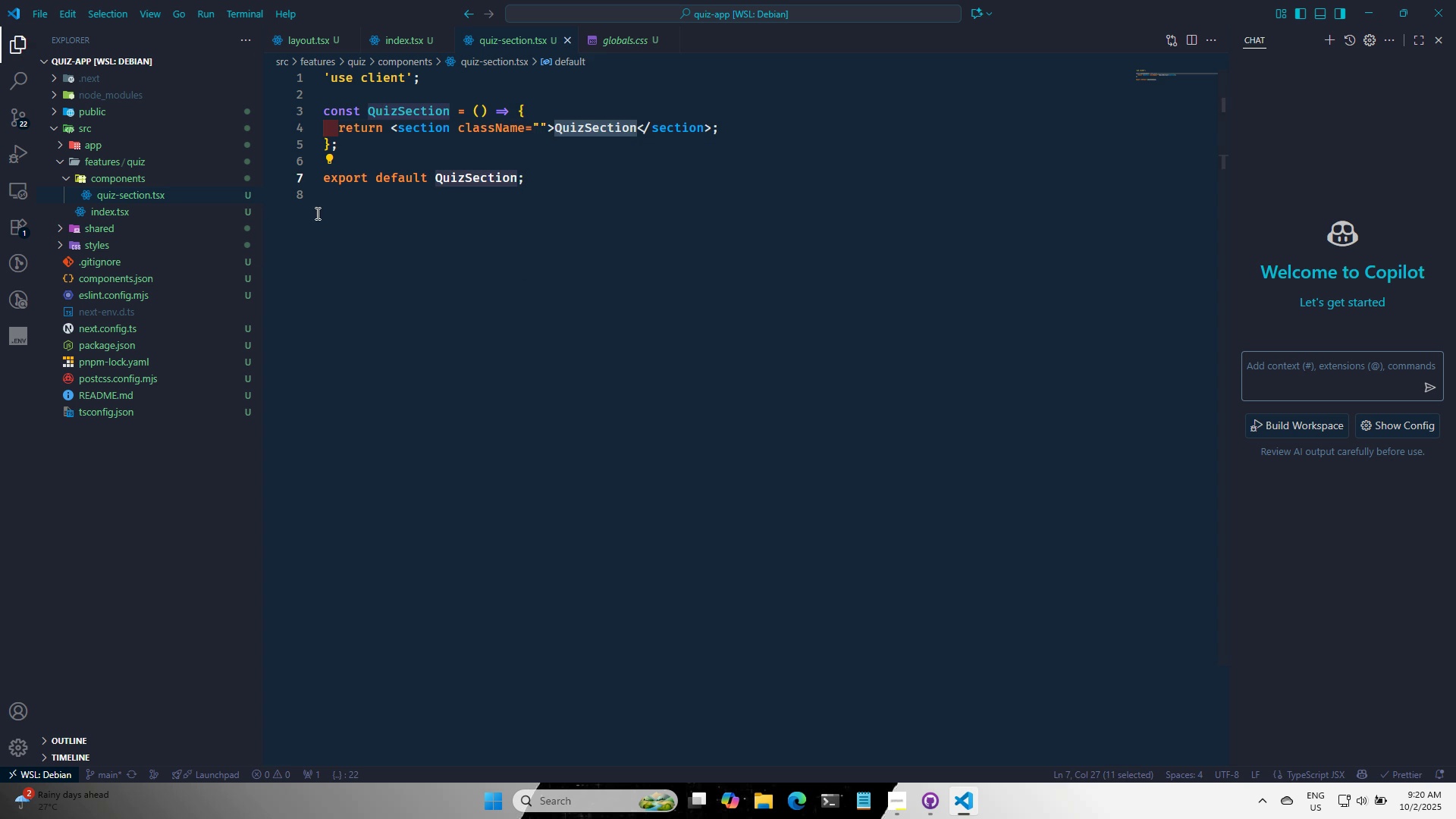 
key(Control+C)
 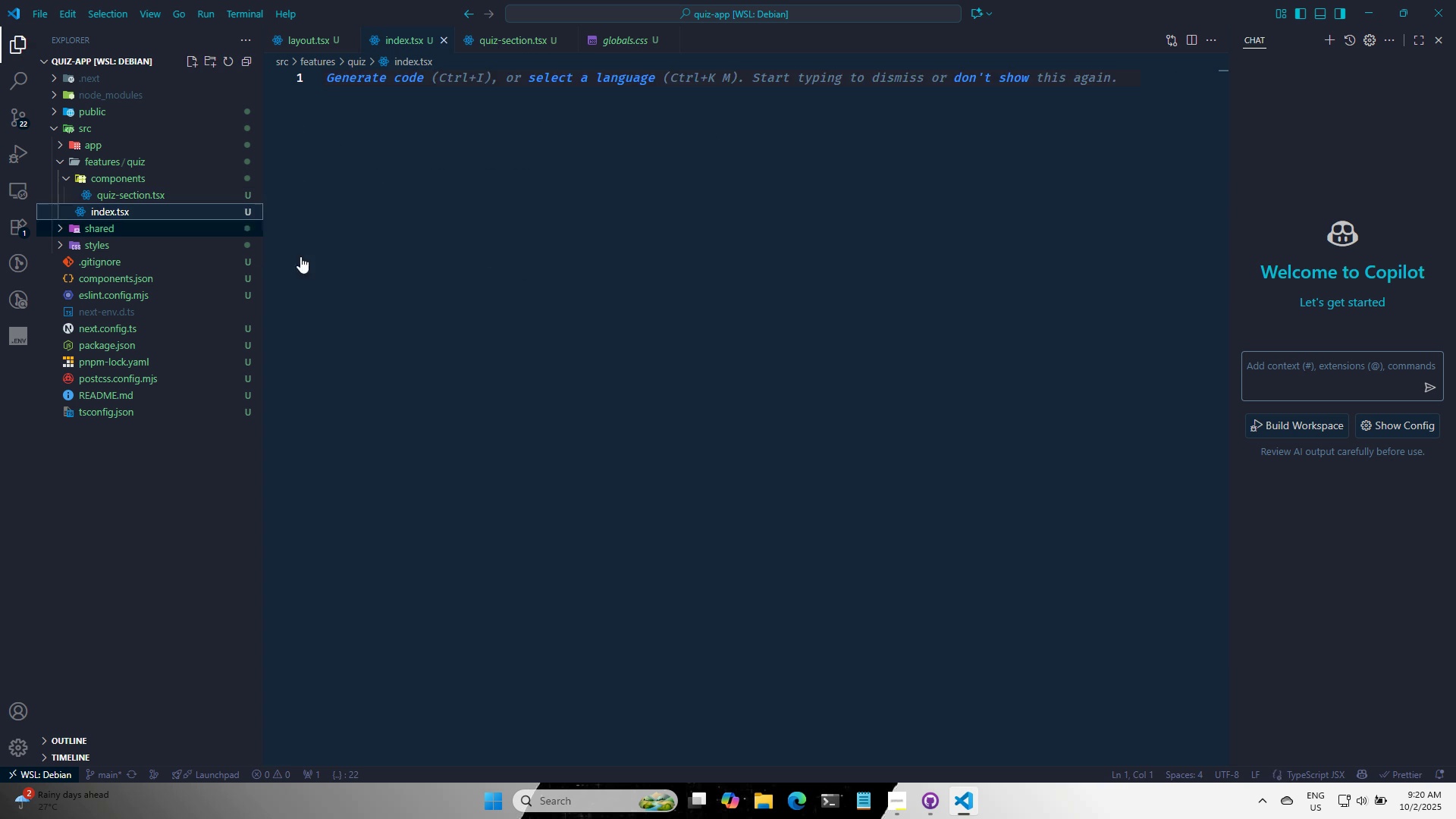 
double_click([657, 323])
 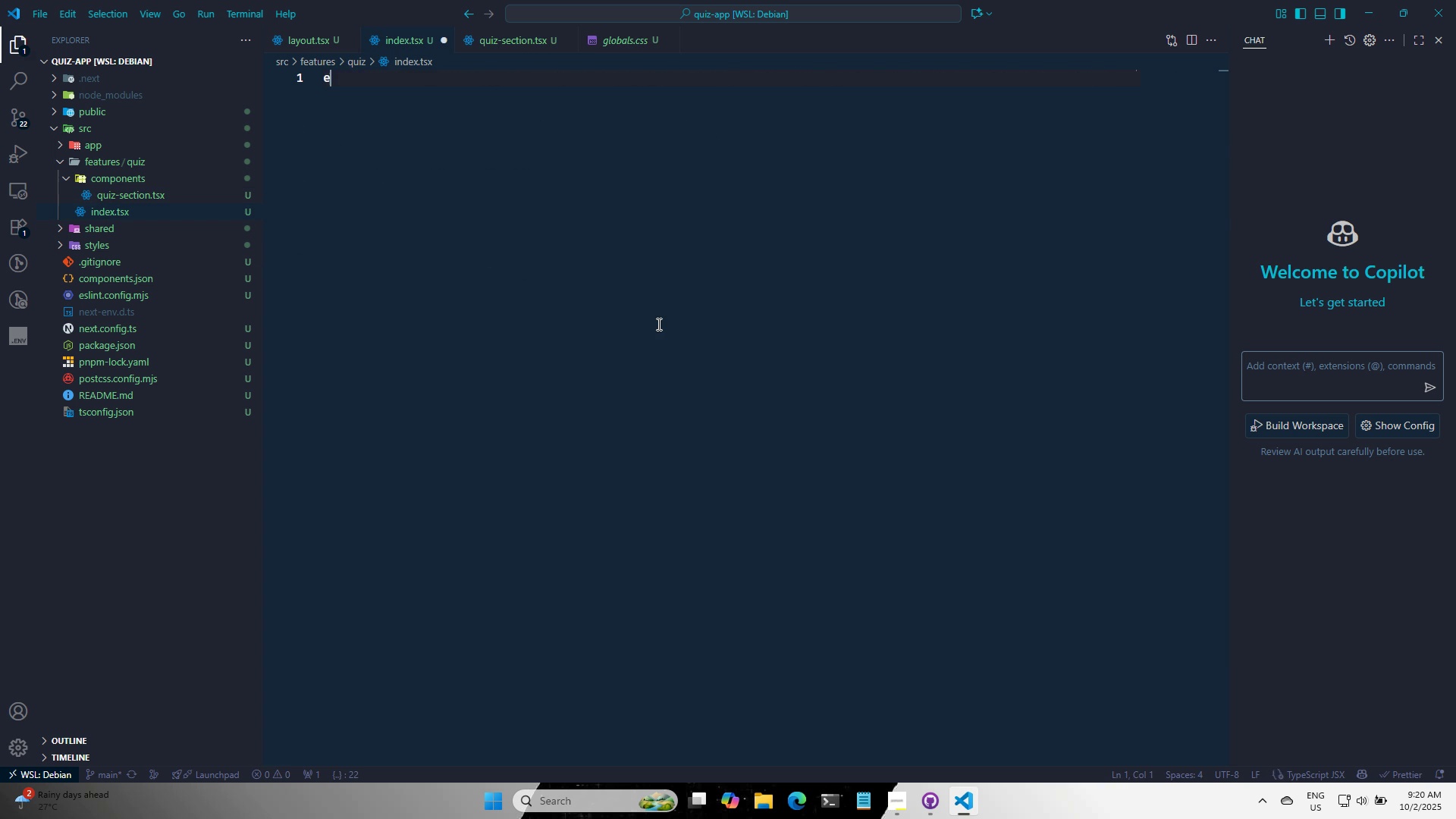 
key(Control+E)
 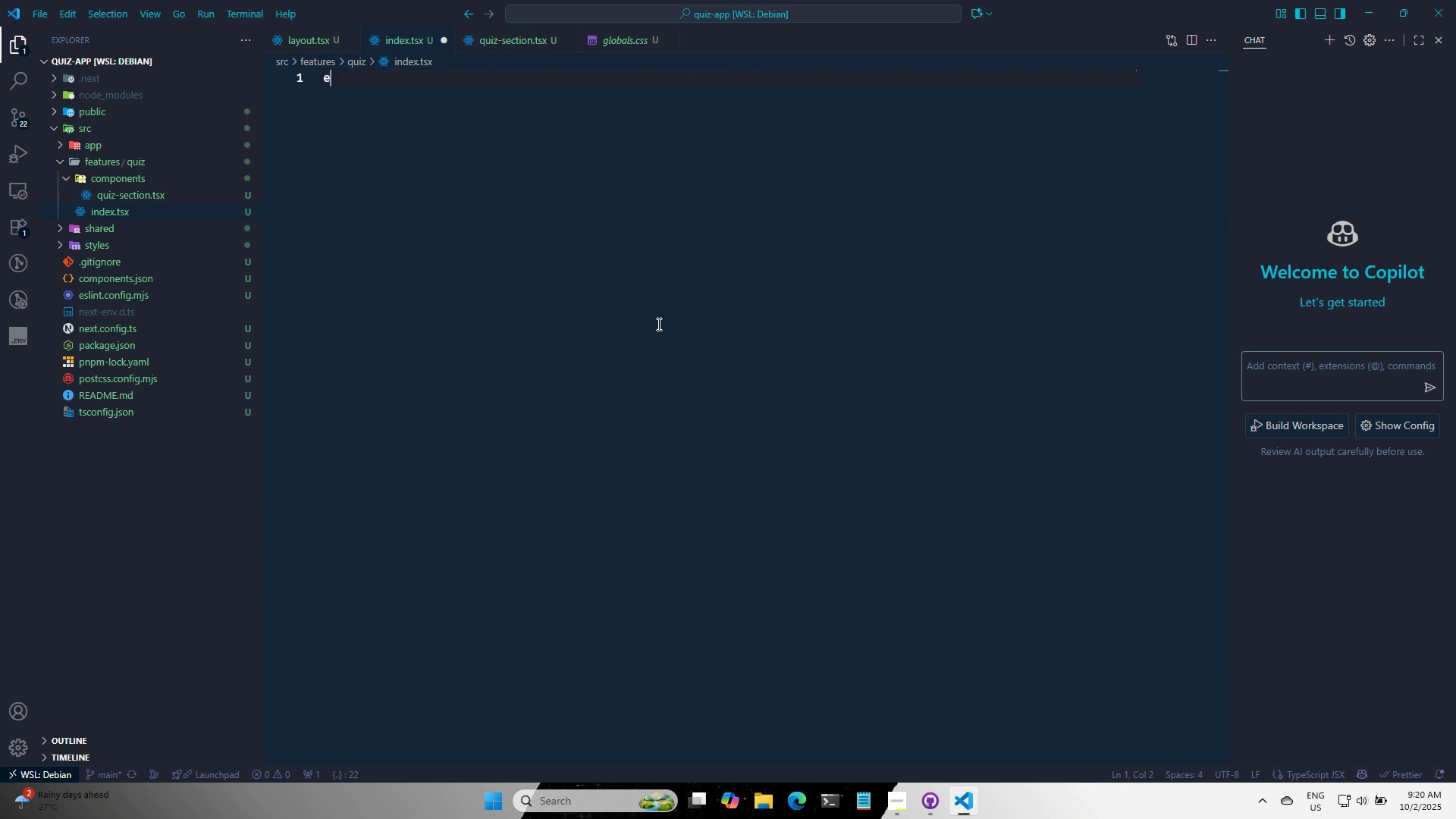 
type(xport d)
key(Backspace)
type({De)
key(Backspace)
key(Backspace)
type(DE)
key(Backspace)
key(Backspace)
type(default as )